 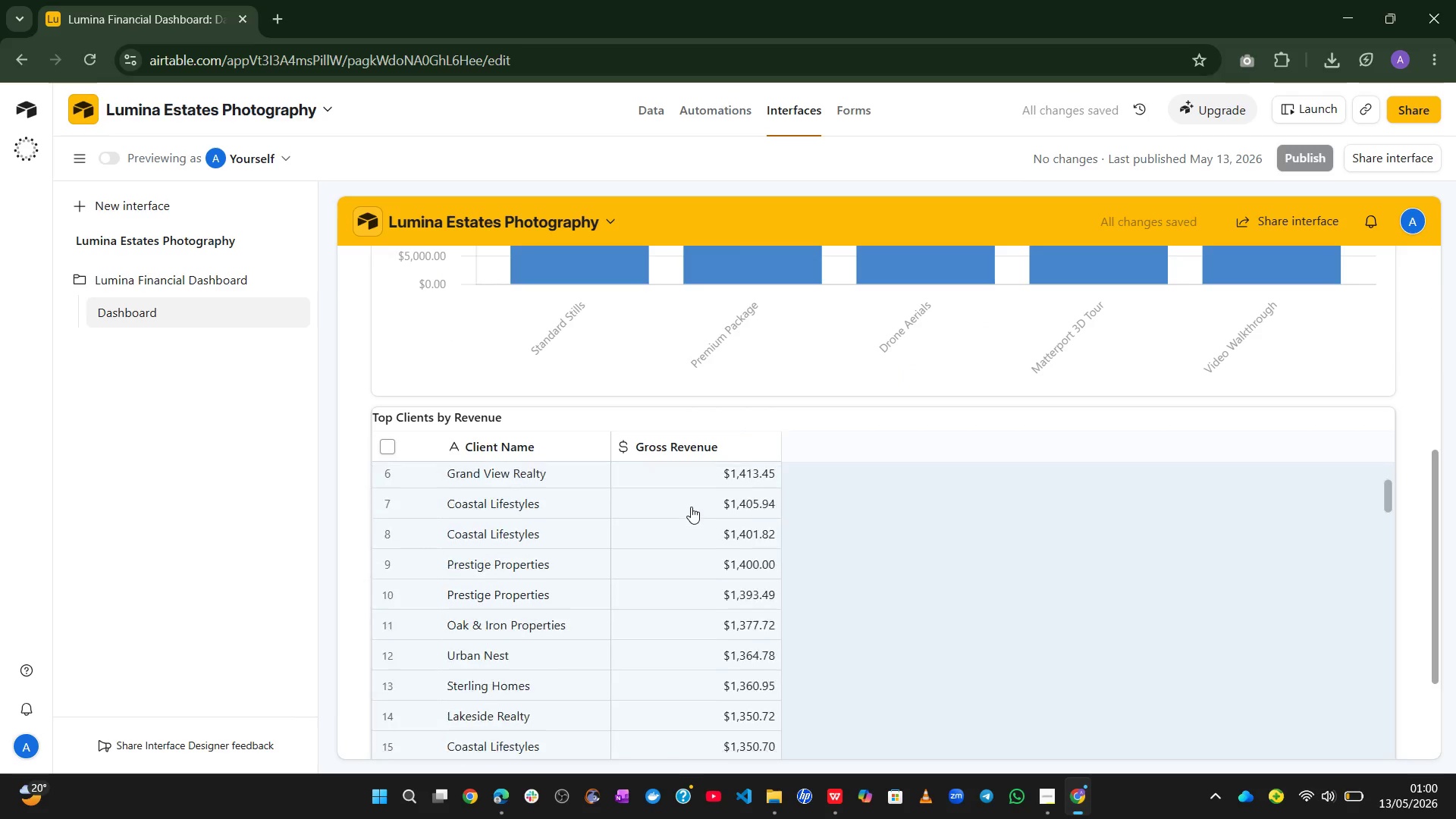 
left_click([795, 252])
 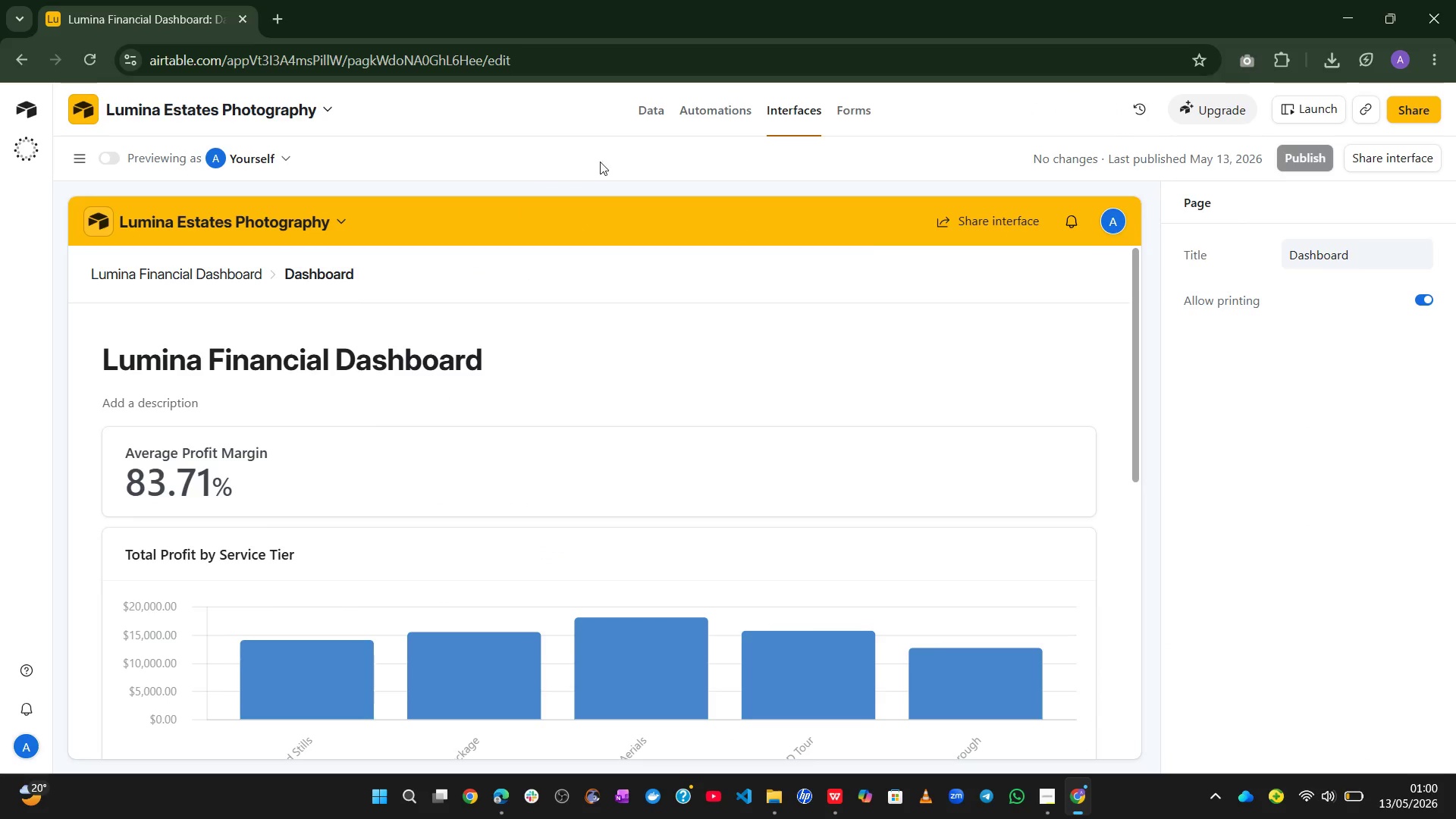 
wait(5.27)
 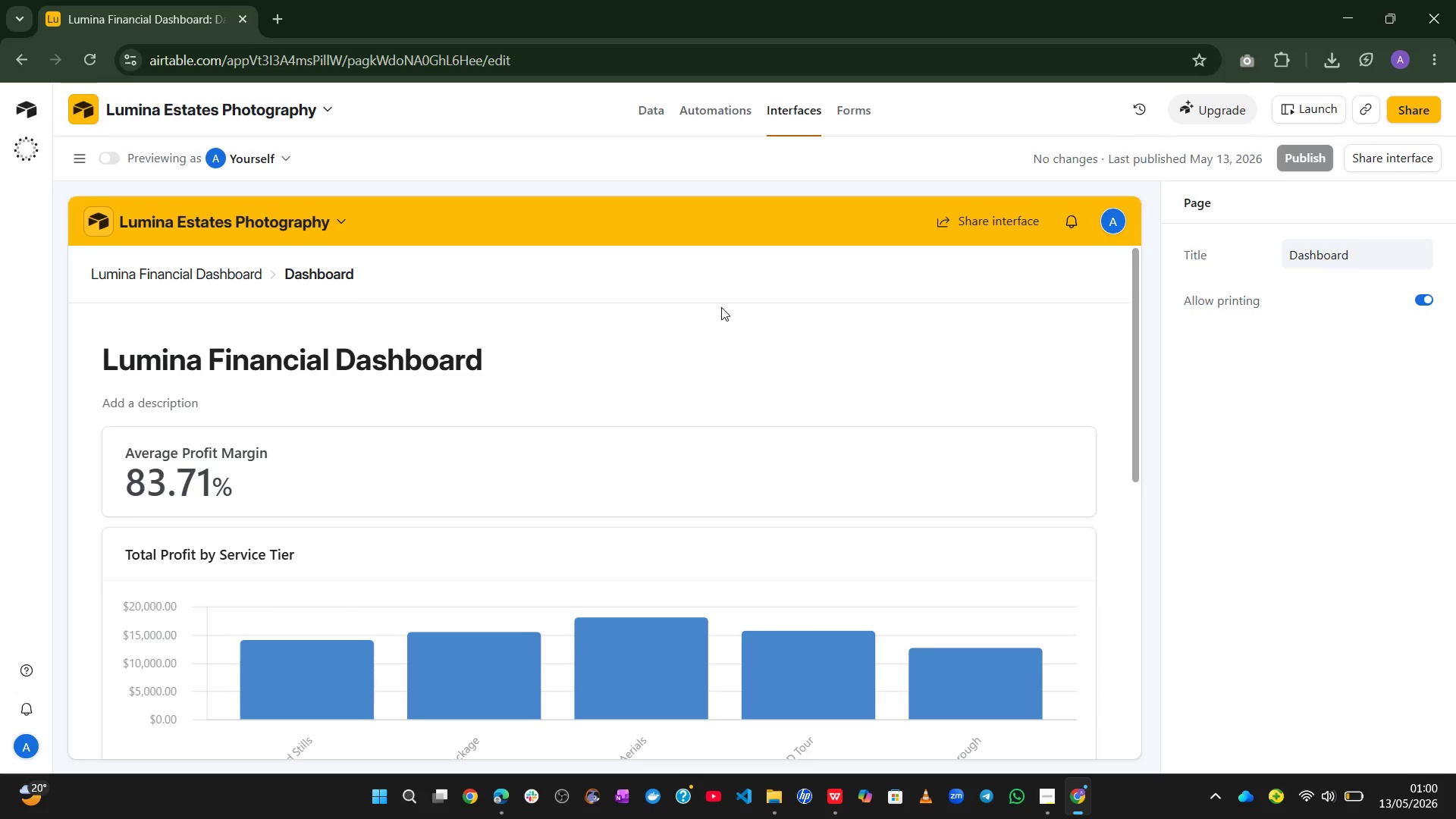 
left_click([652, 106])
 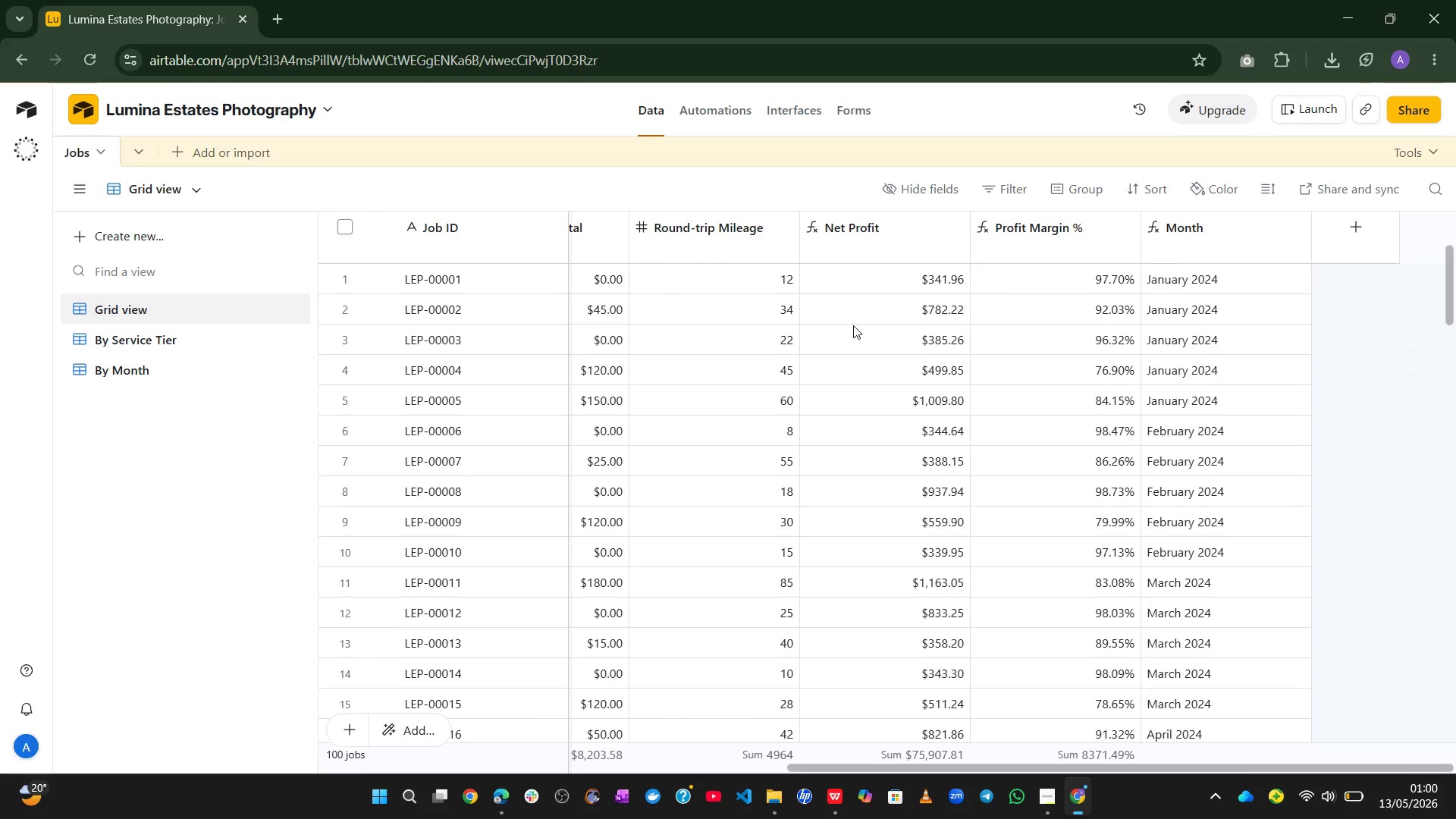 
wait(15.81)
 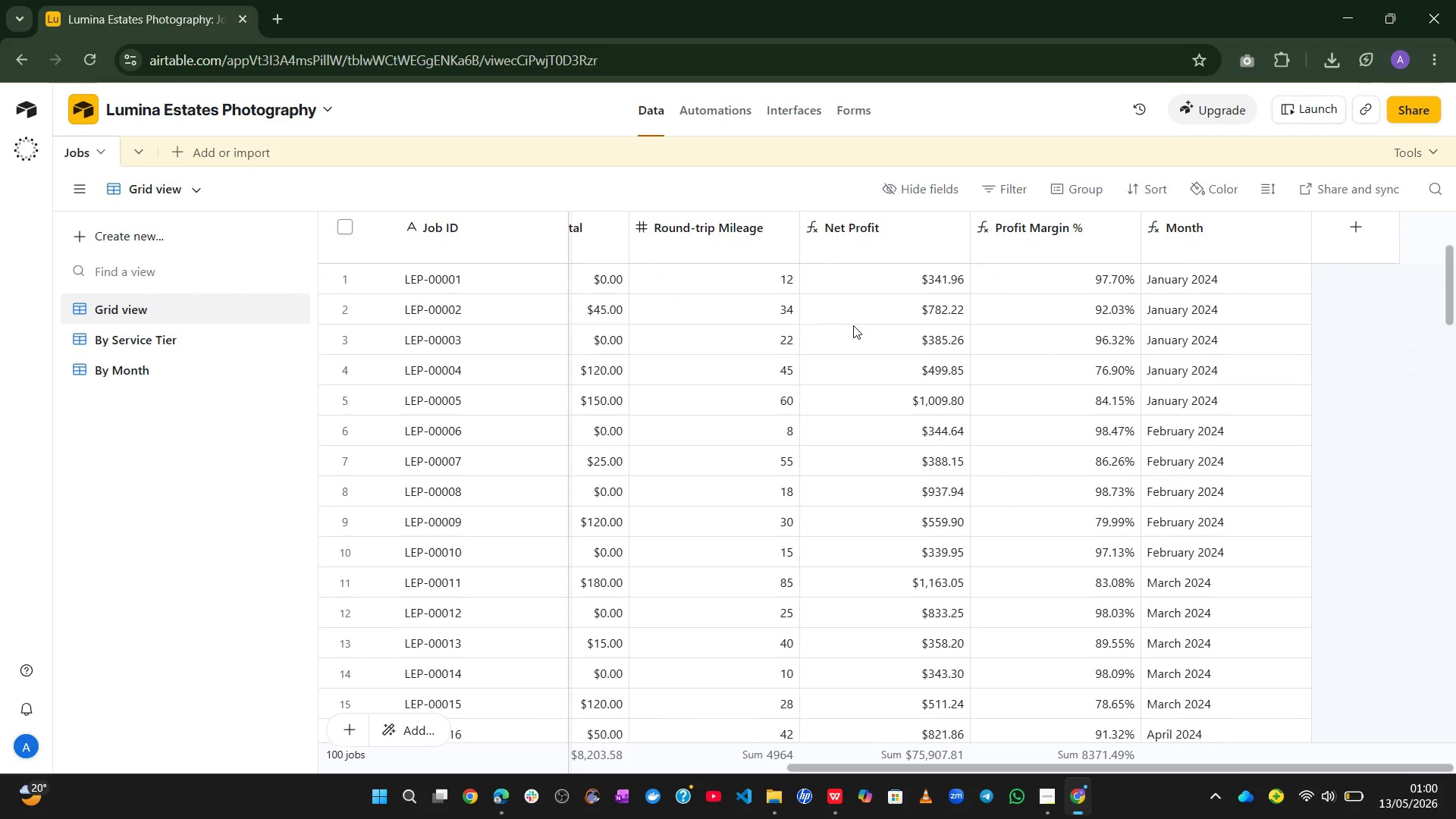 
mouse_move([633, 235])
 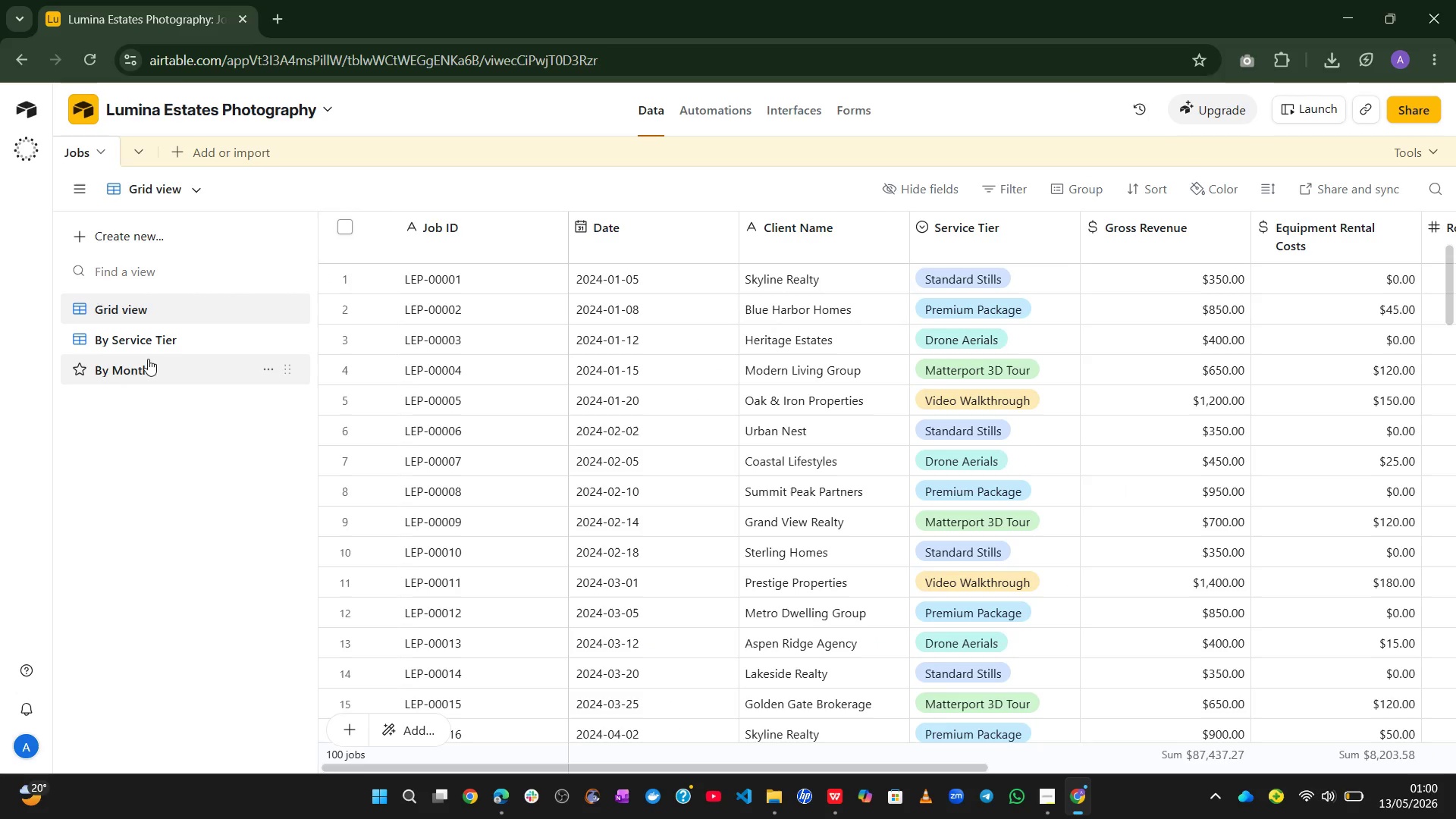 
left_click([135, 347])
 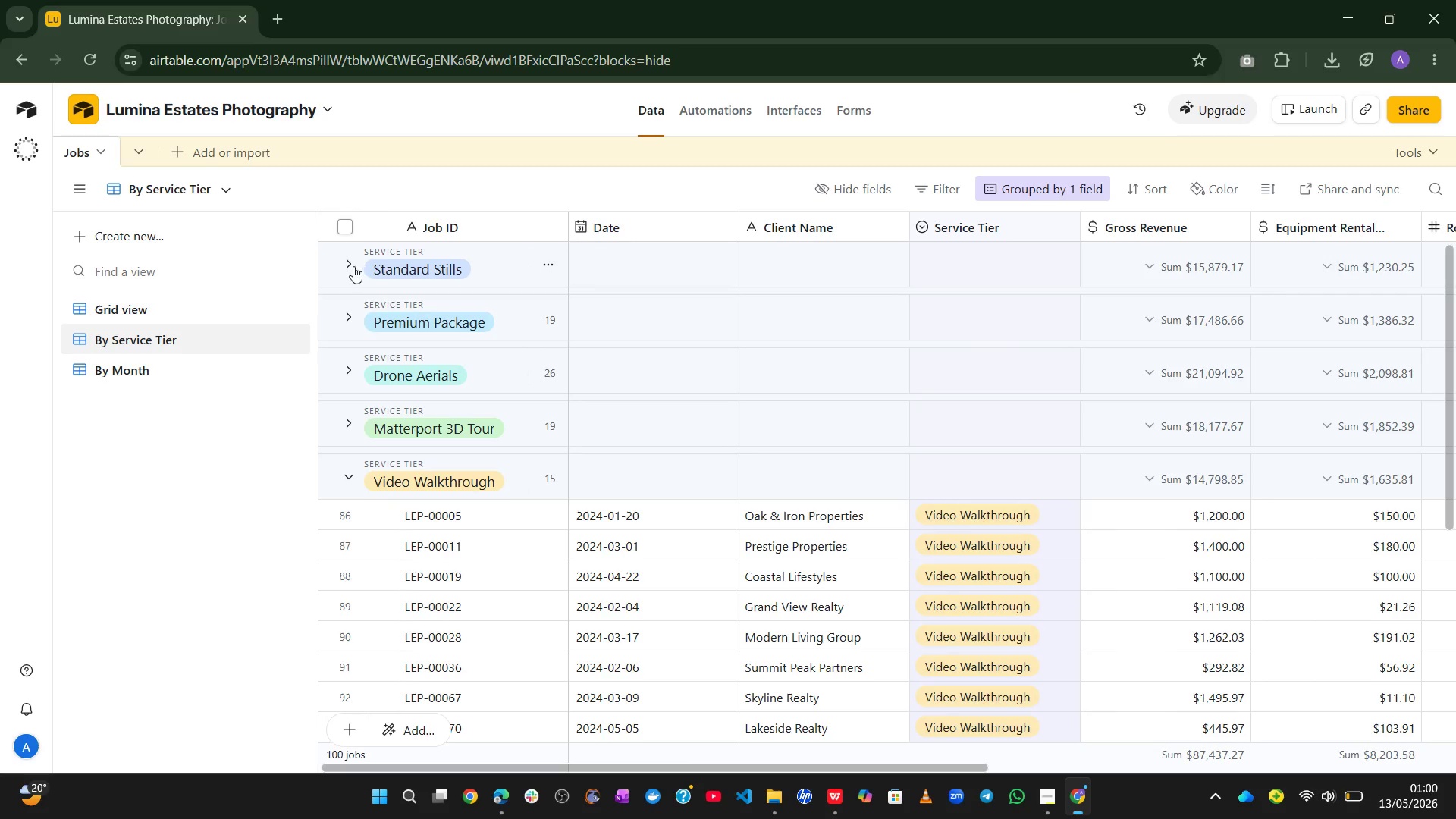 
left_click([351, 473])
 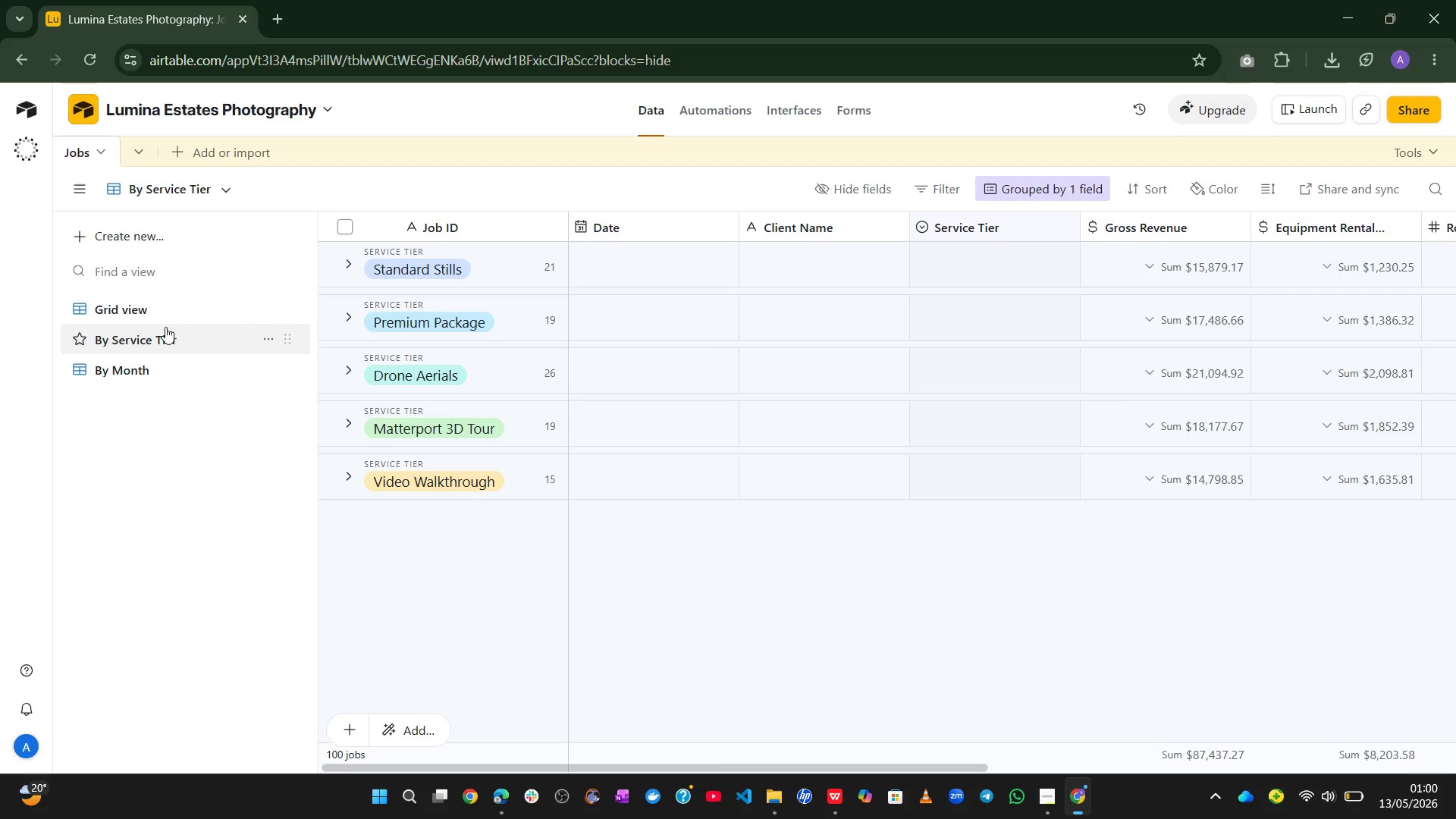 
left_click([124, 371])
 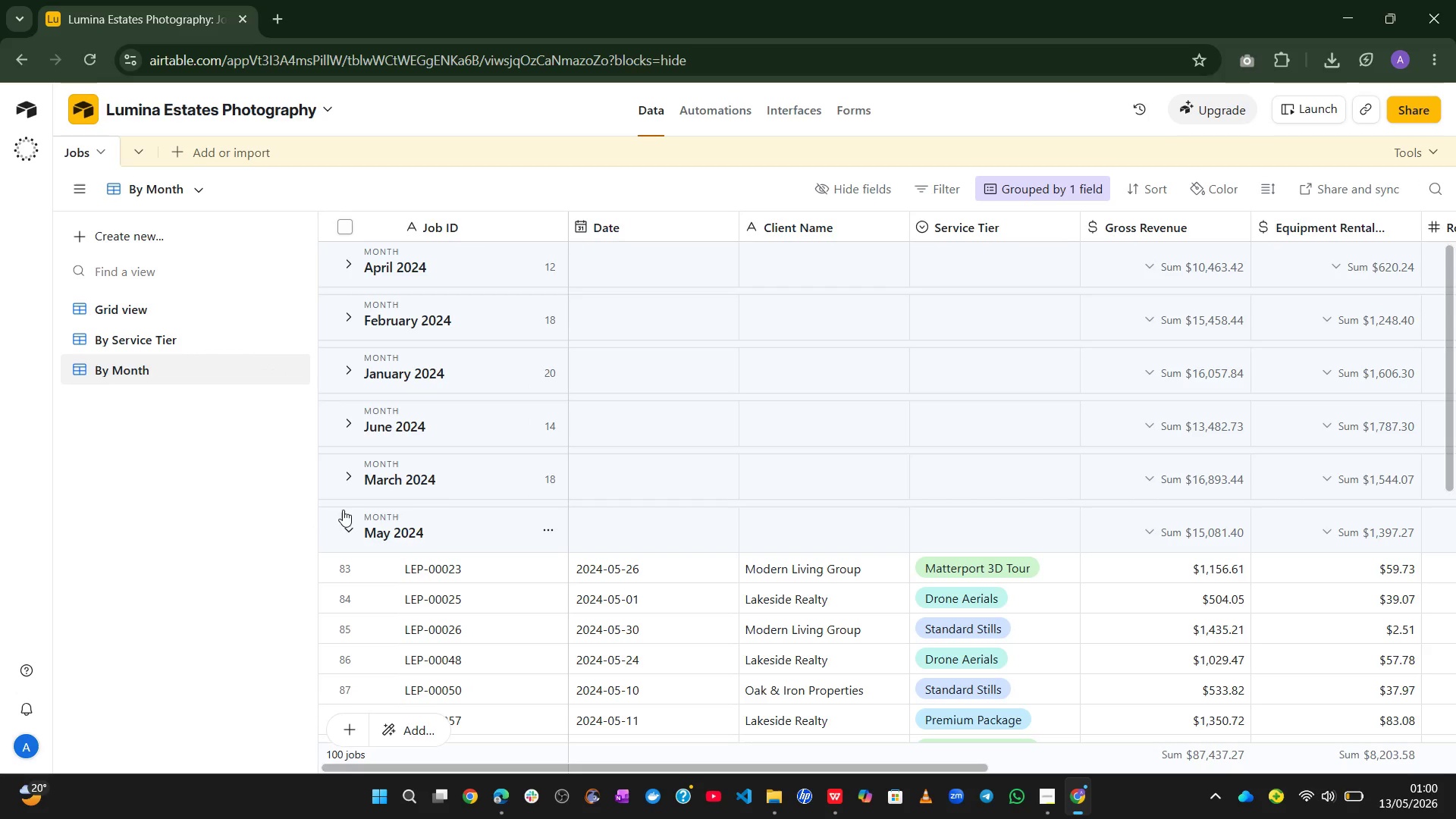 